 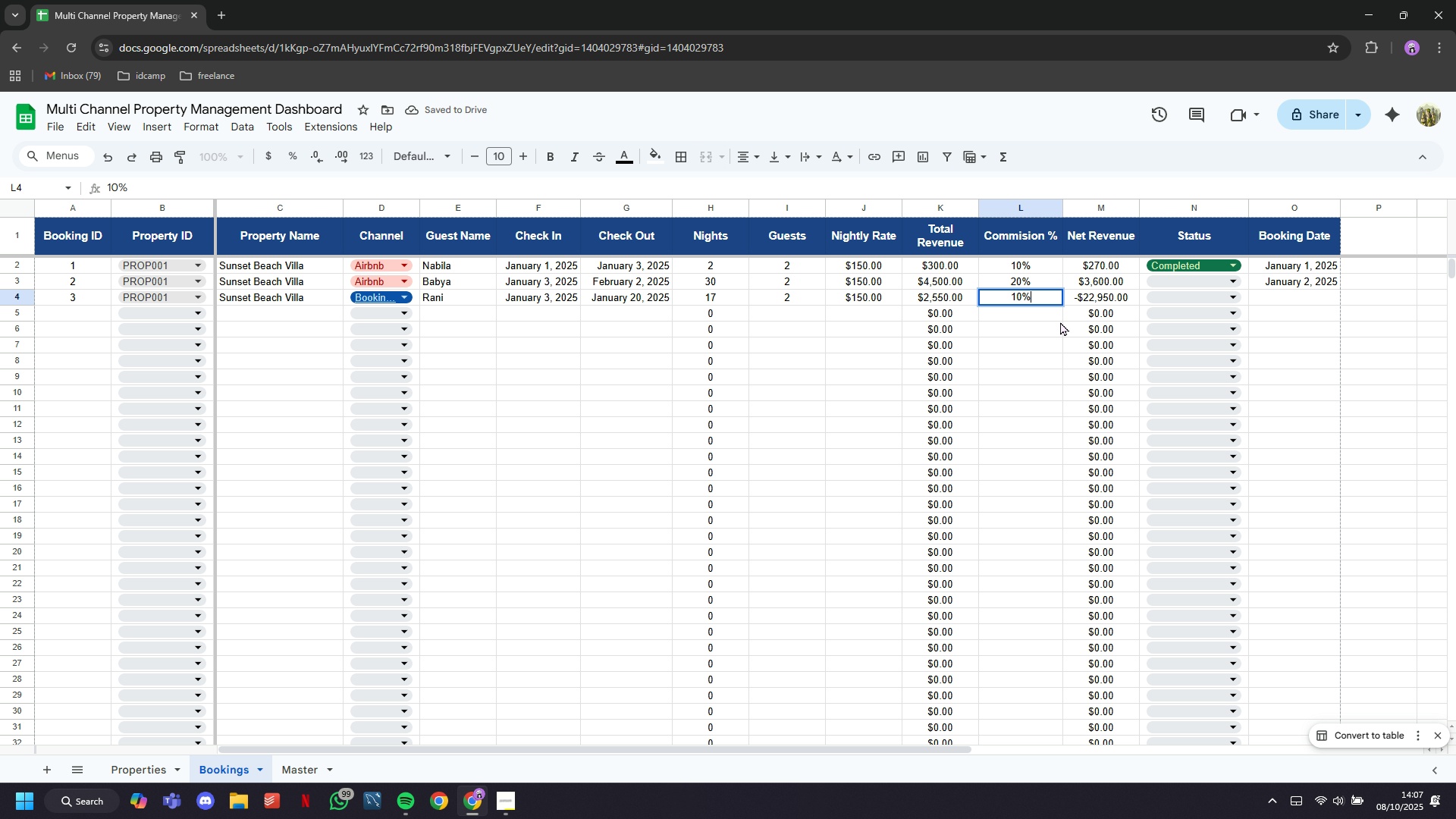 
left_click([1060, 322])
 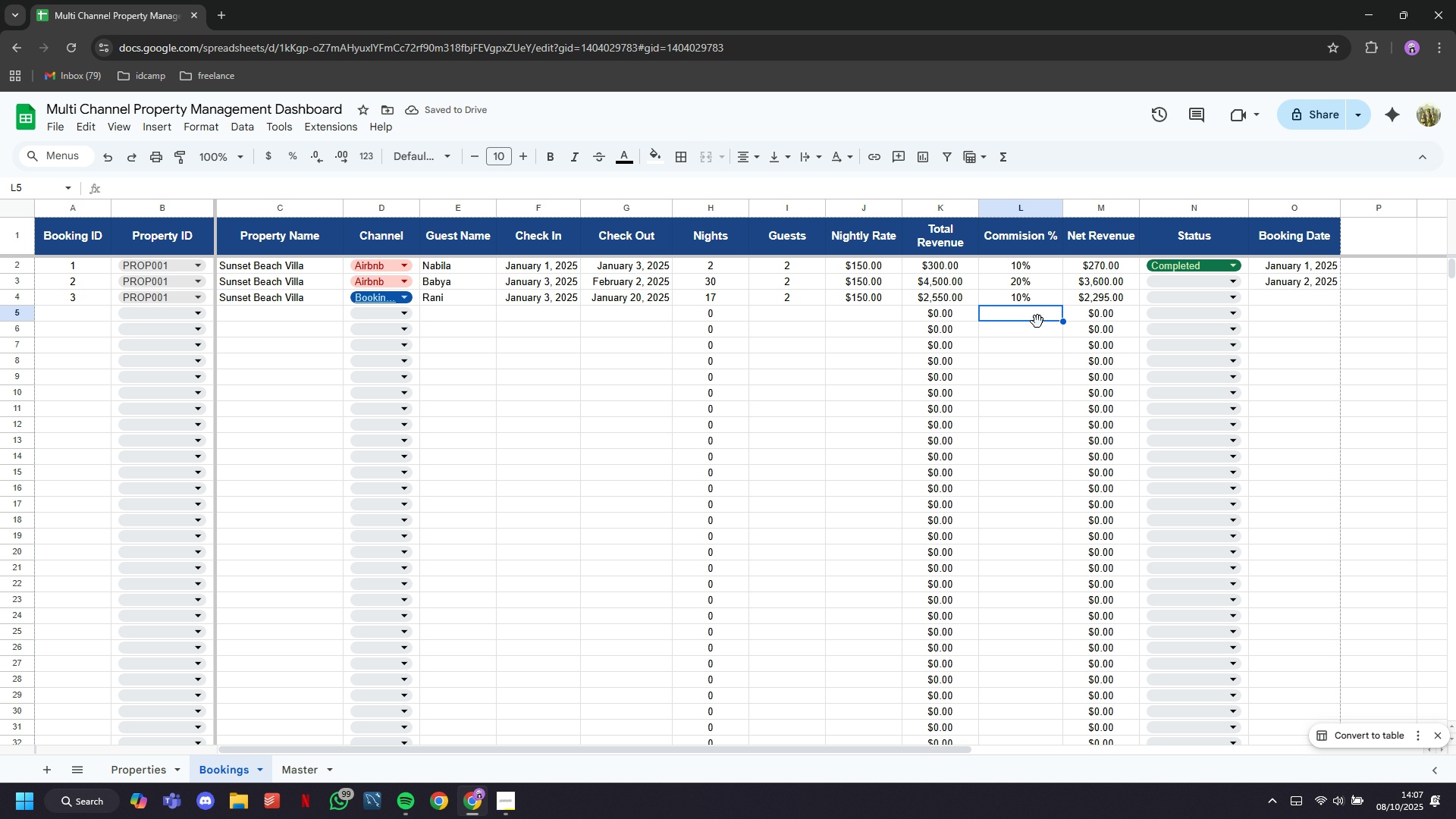 
left_click([1019, 205])
 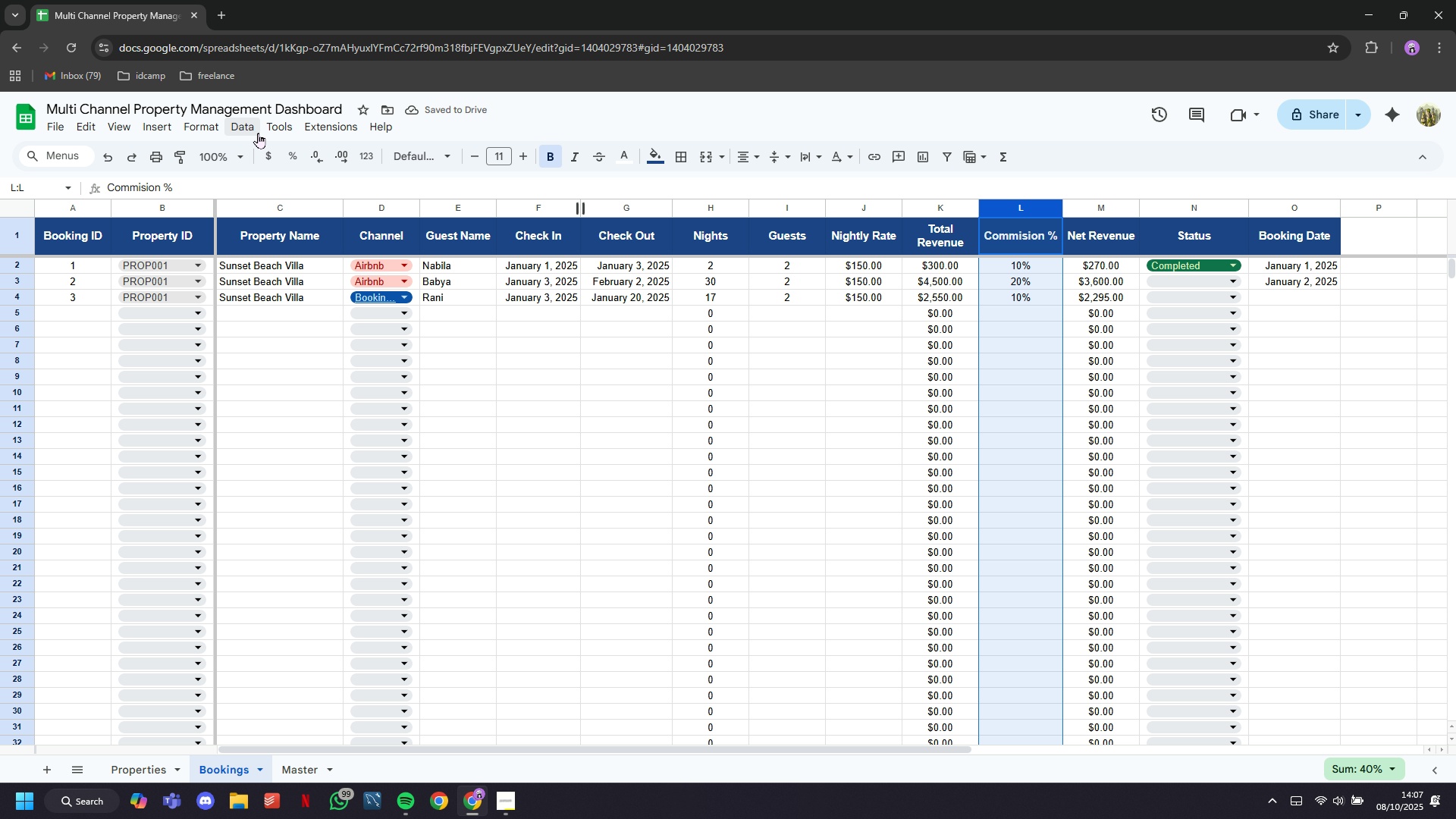 
left_click([252, 126])
 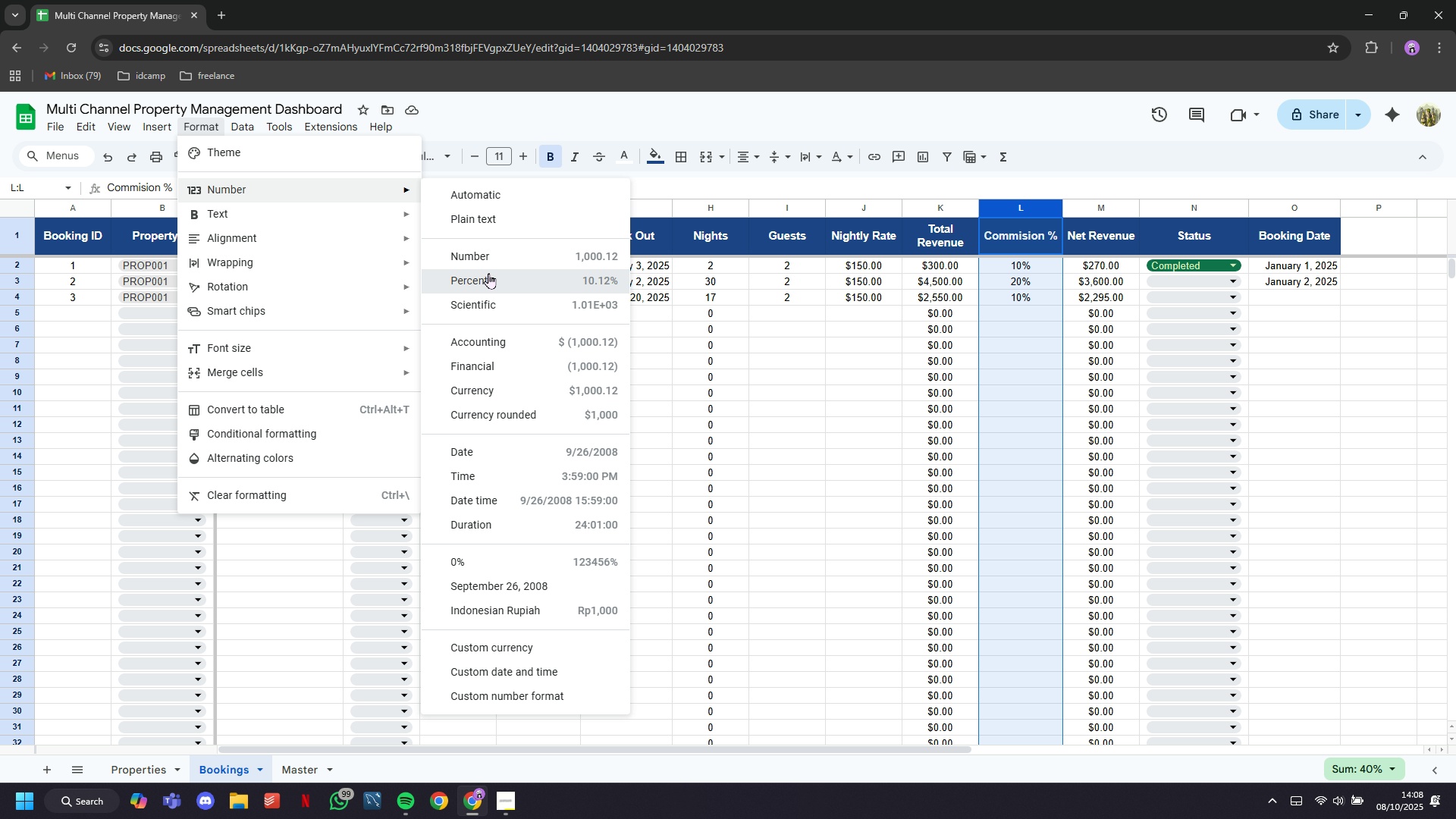 
wait(5.96)
 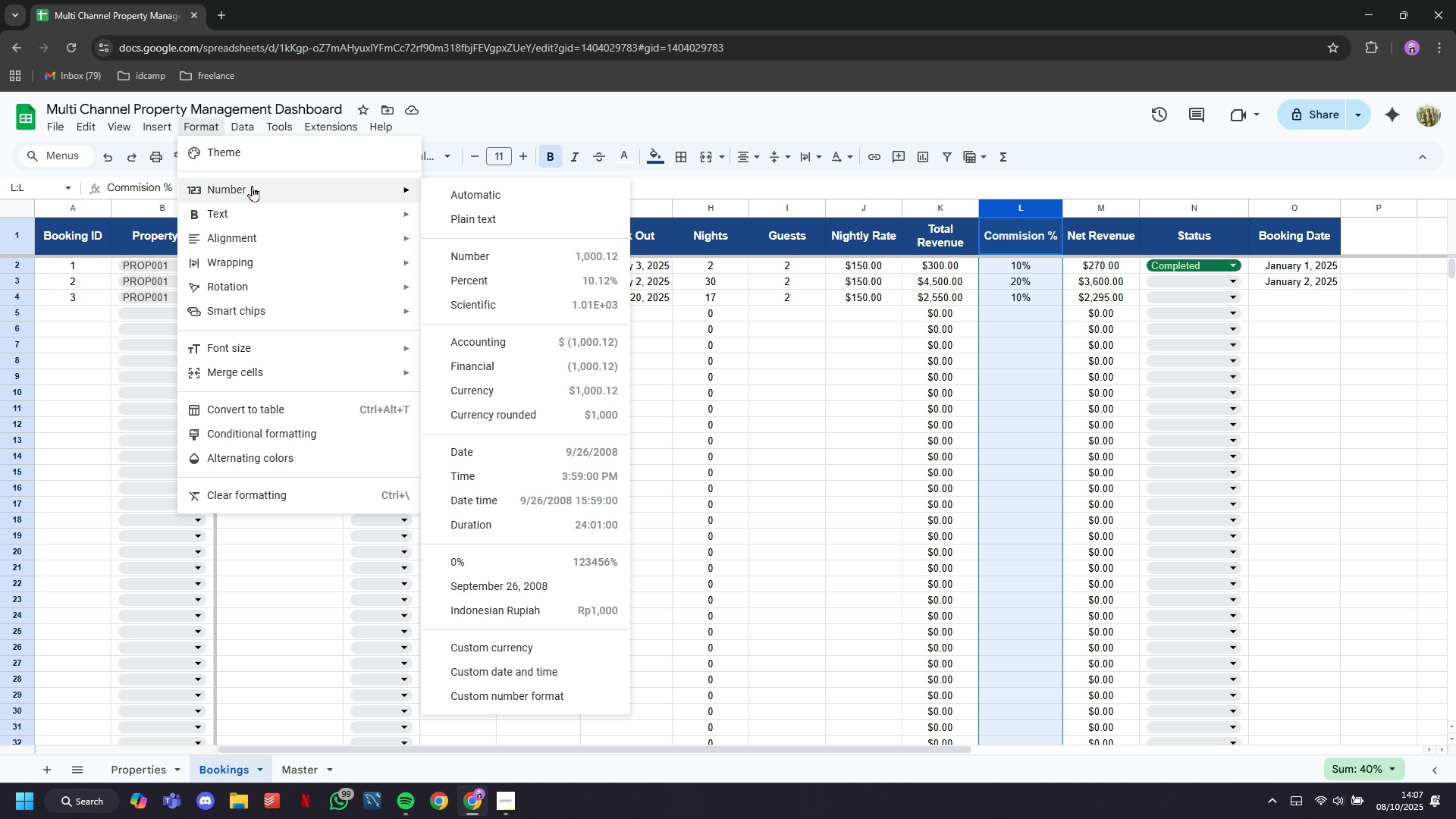 
left_click([1059, 335])
 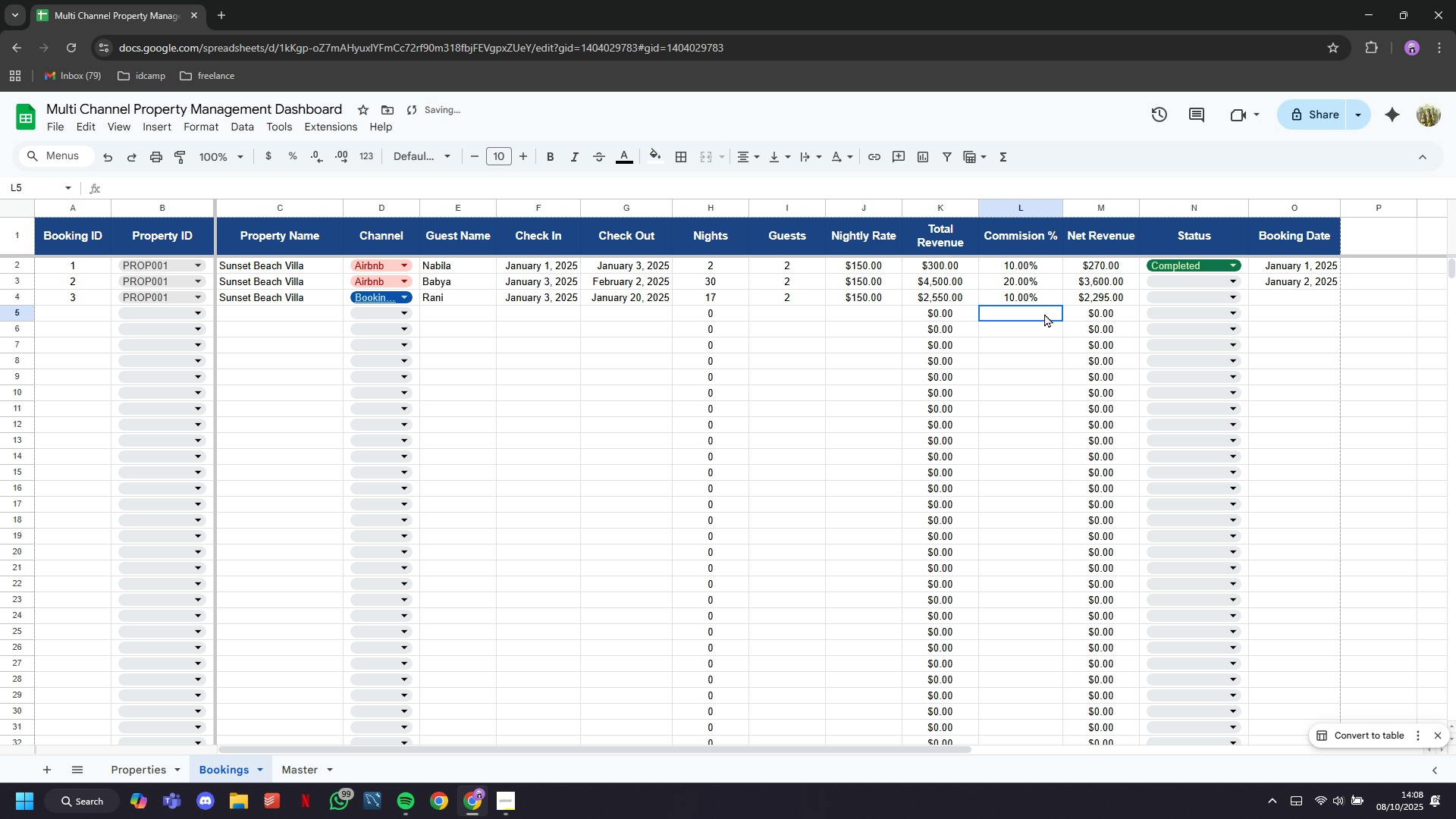 
left_click([1044, 313])
 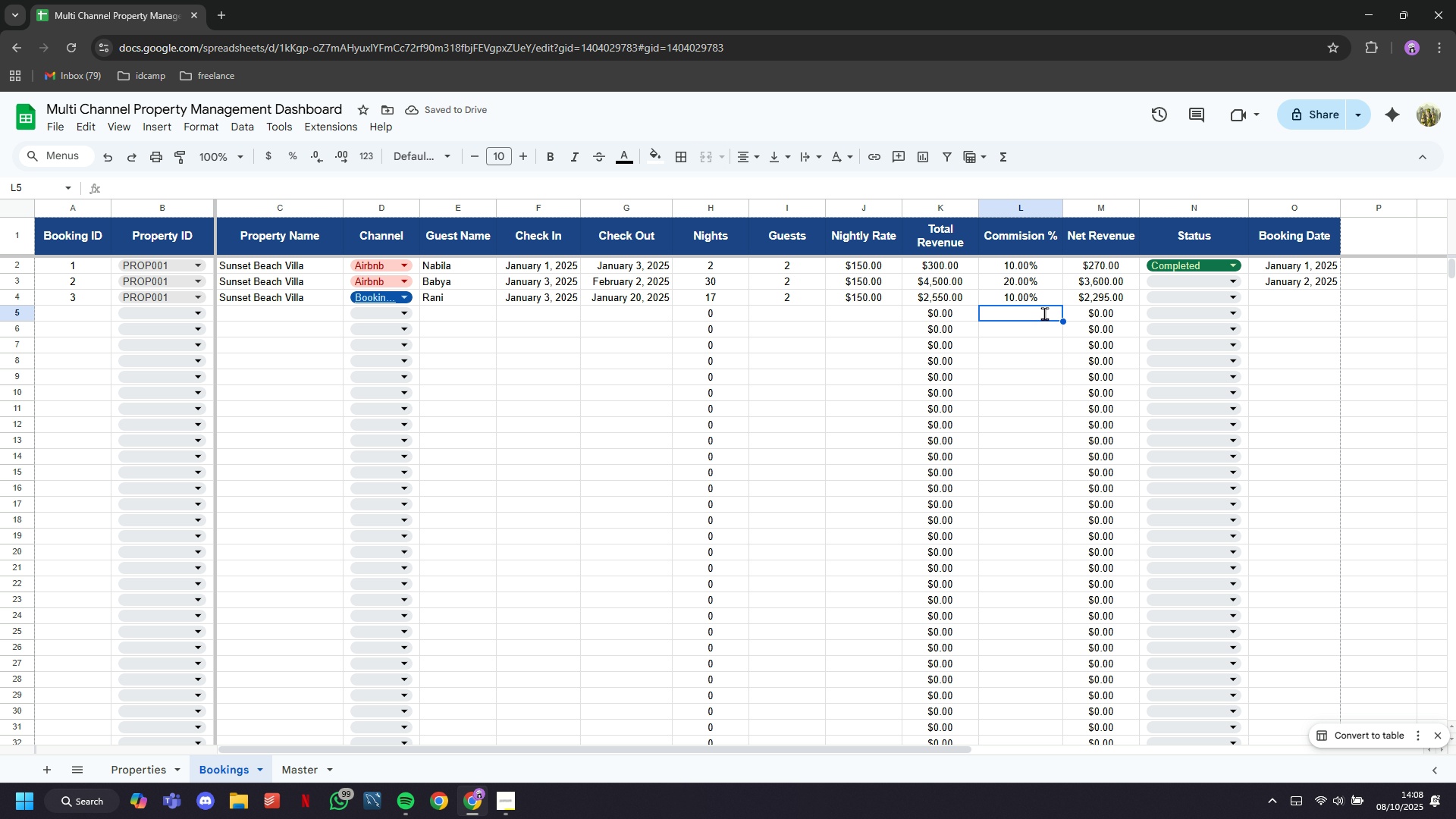 
type(20)
 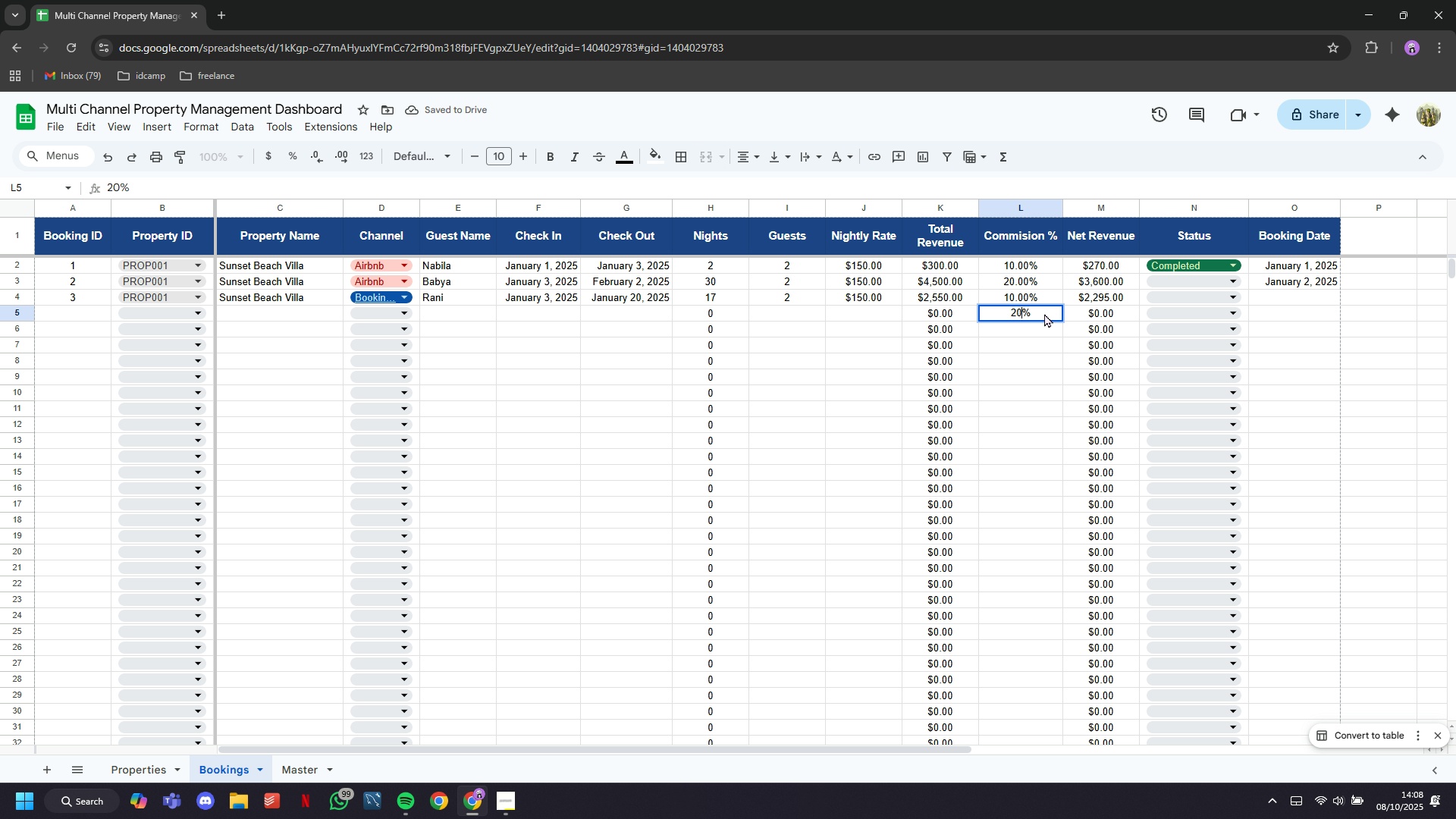 
key(ArrowDown)
 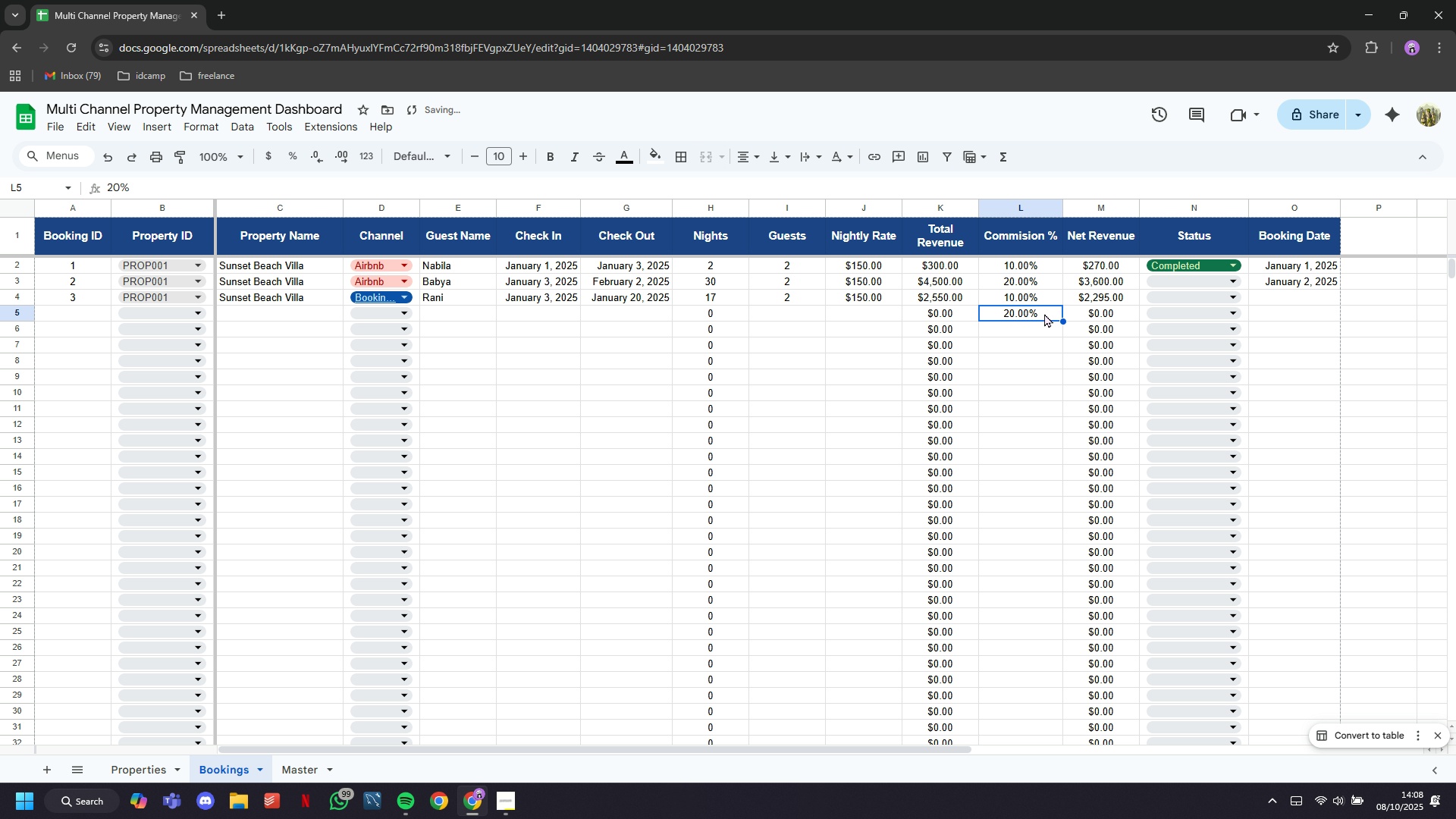 
key(ArrowUp)
 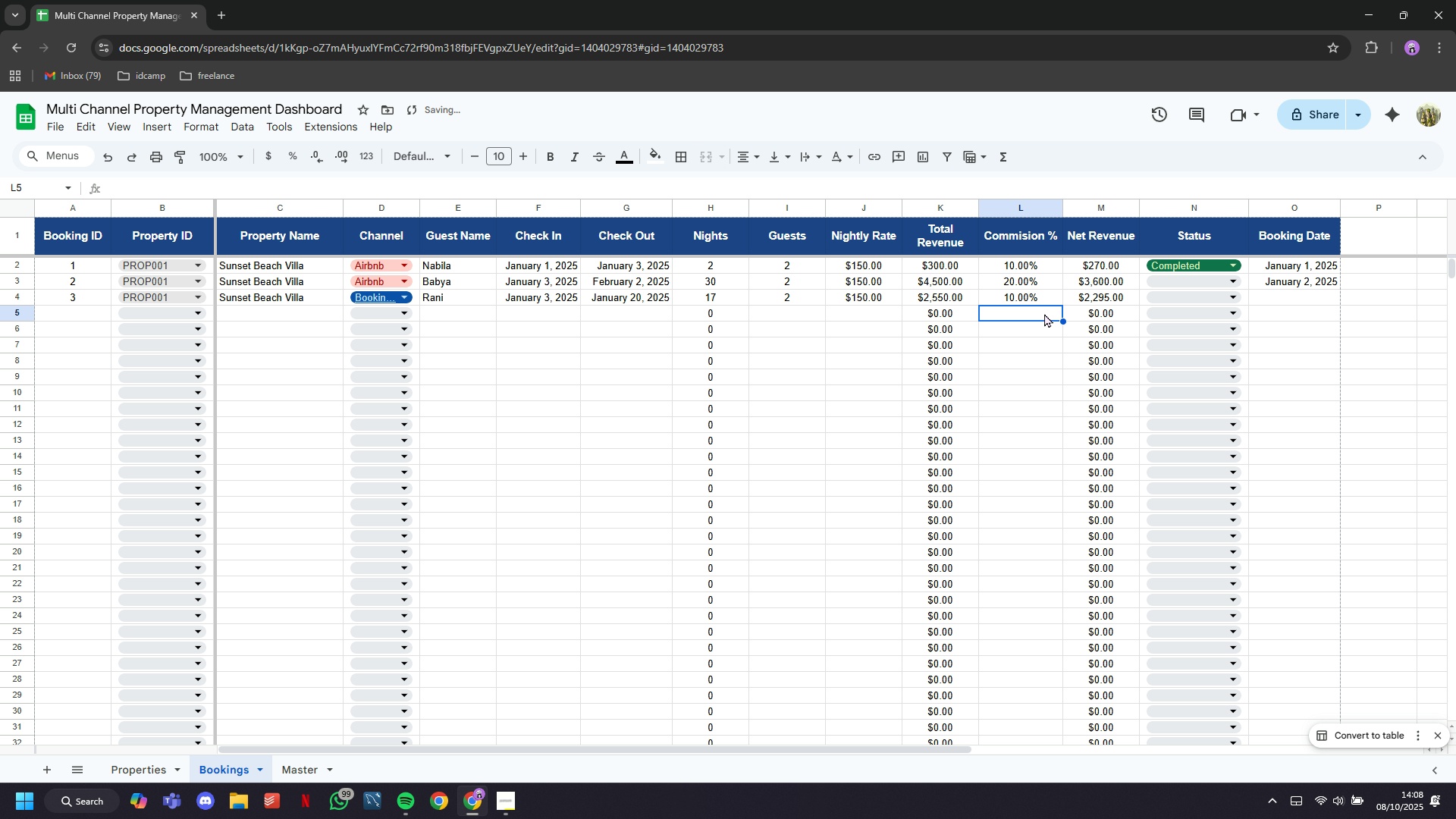 
key(Backspace)